 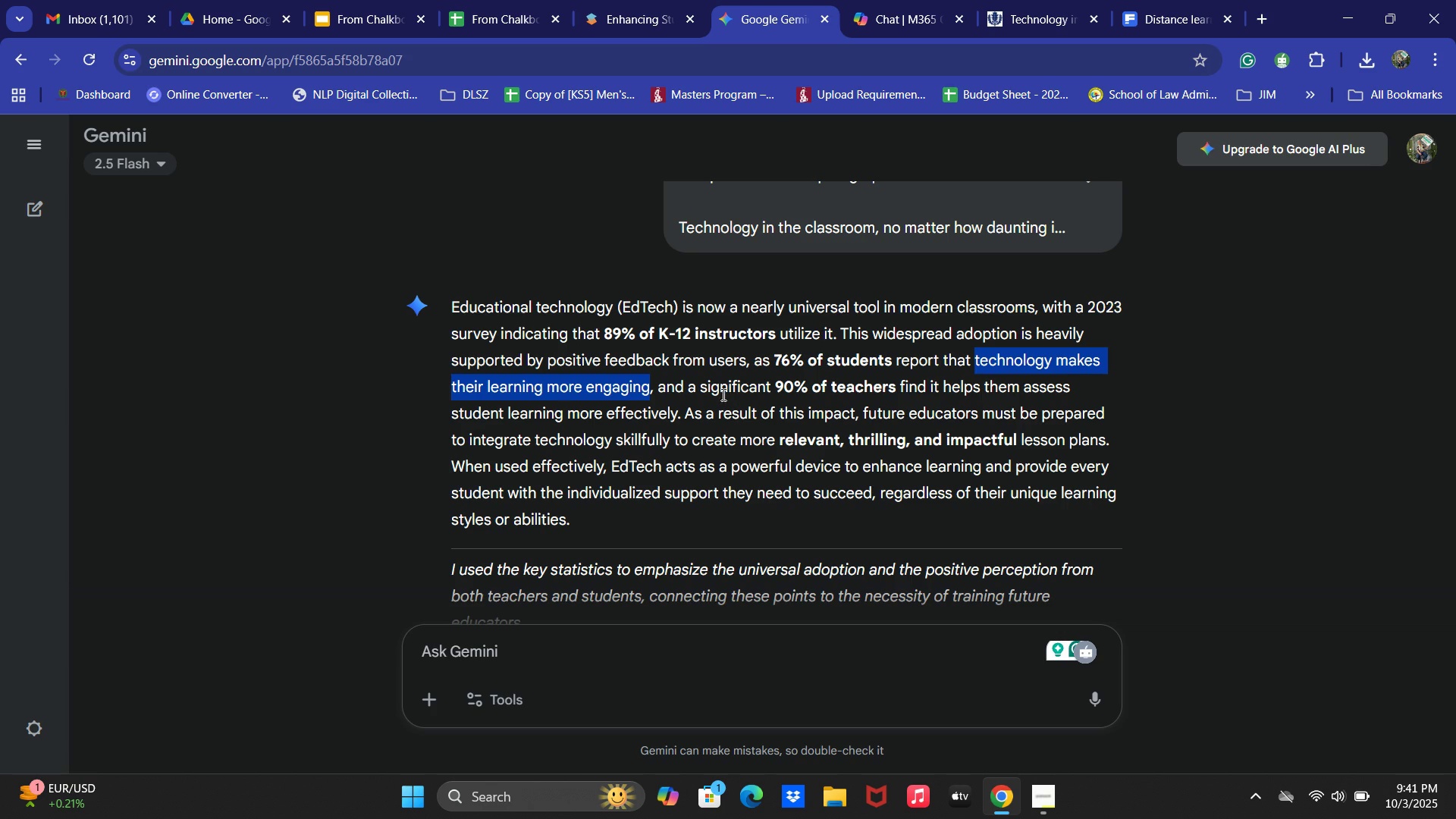 
key(Control+C)
 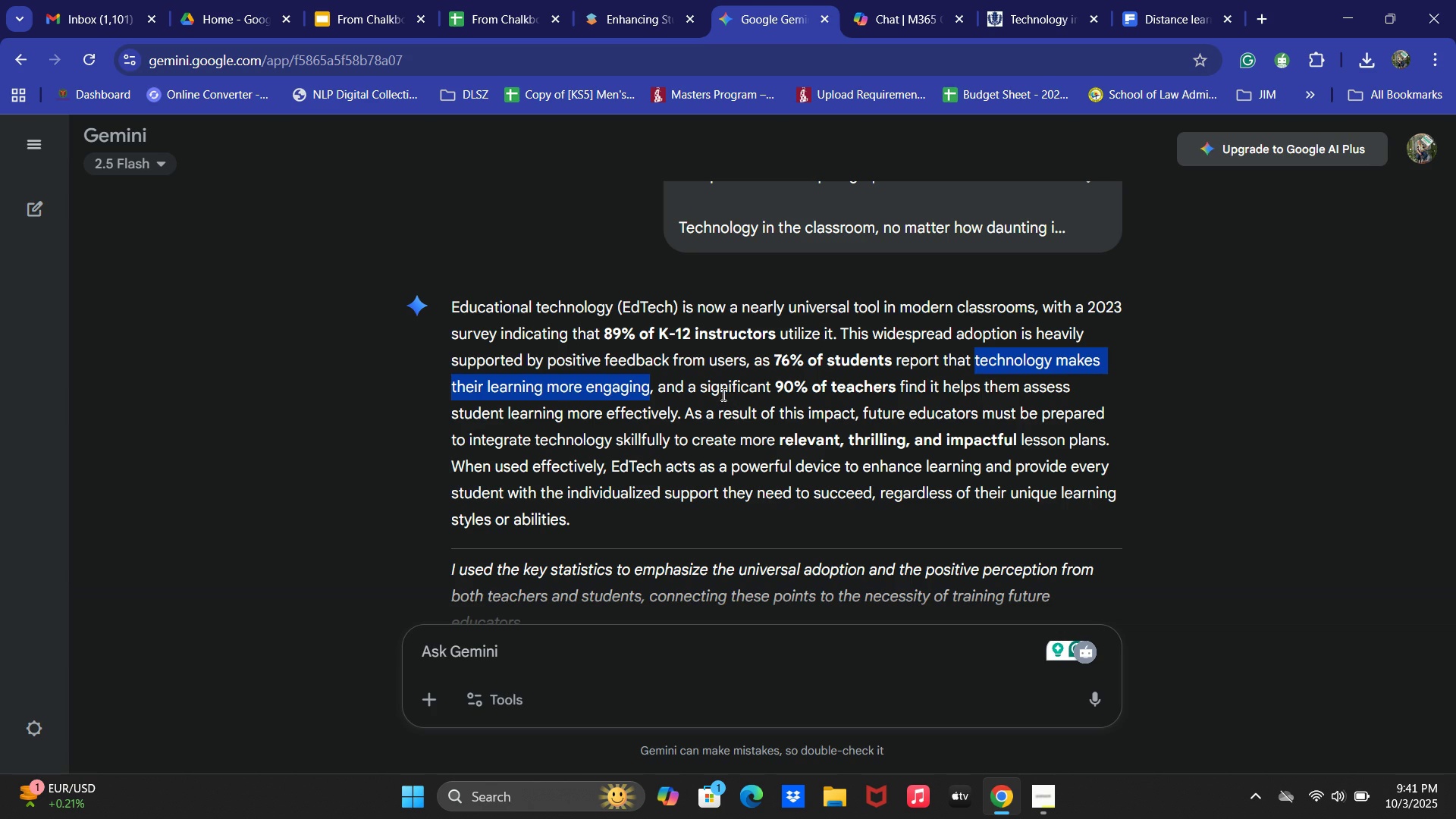 
key(Control+C)
 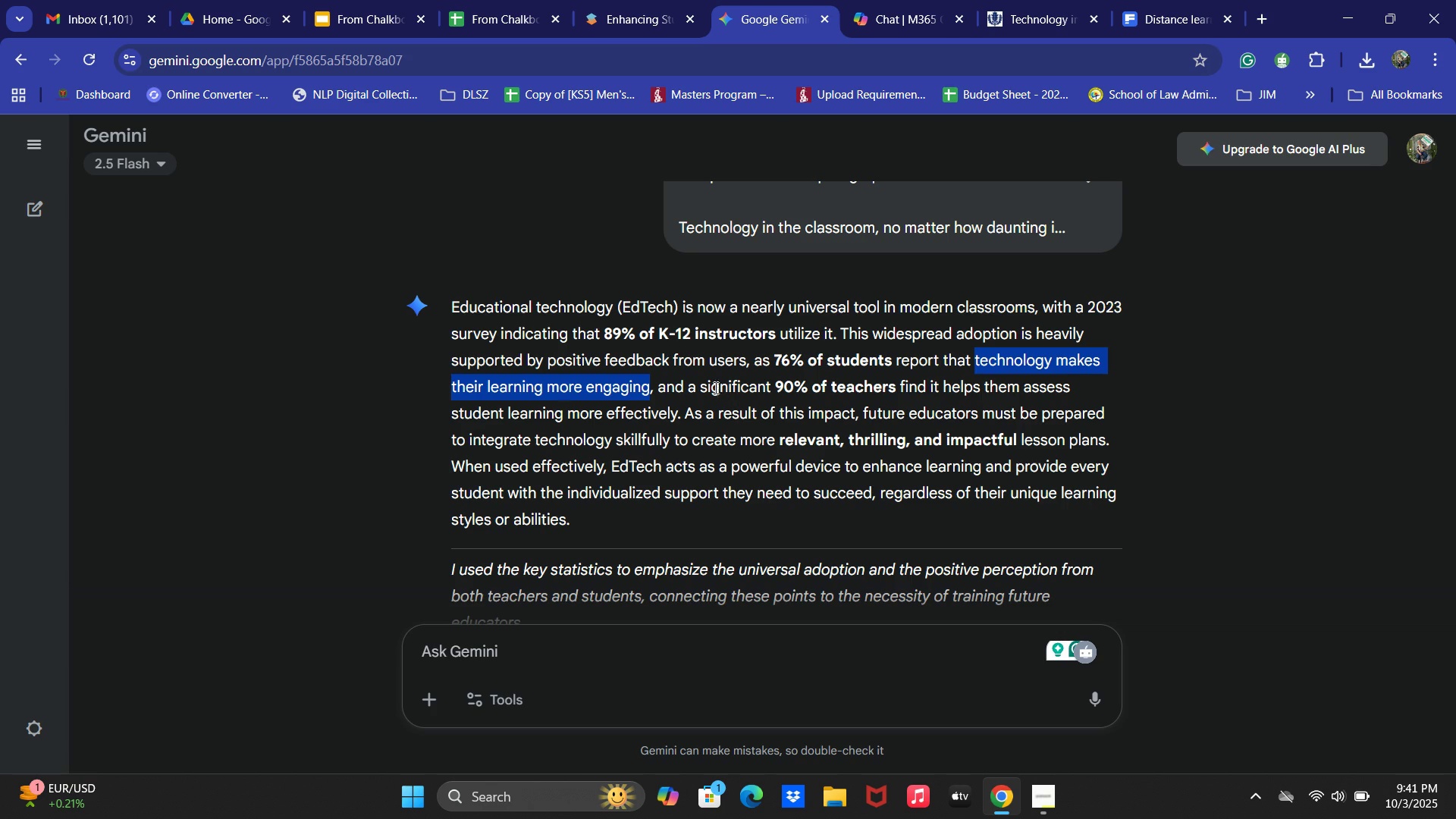 
key(Control+C)
 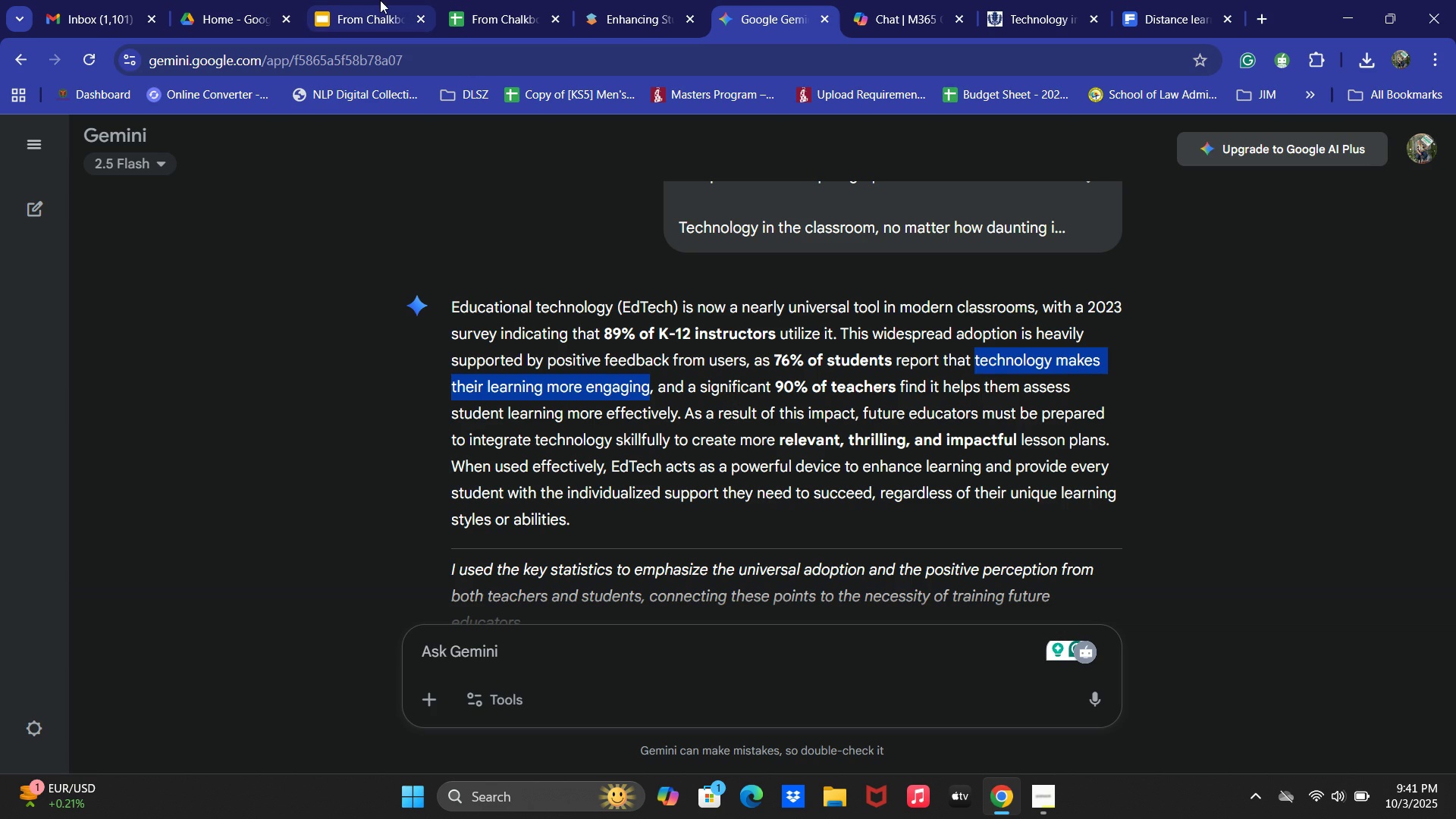 
left_click([380, 0])
 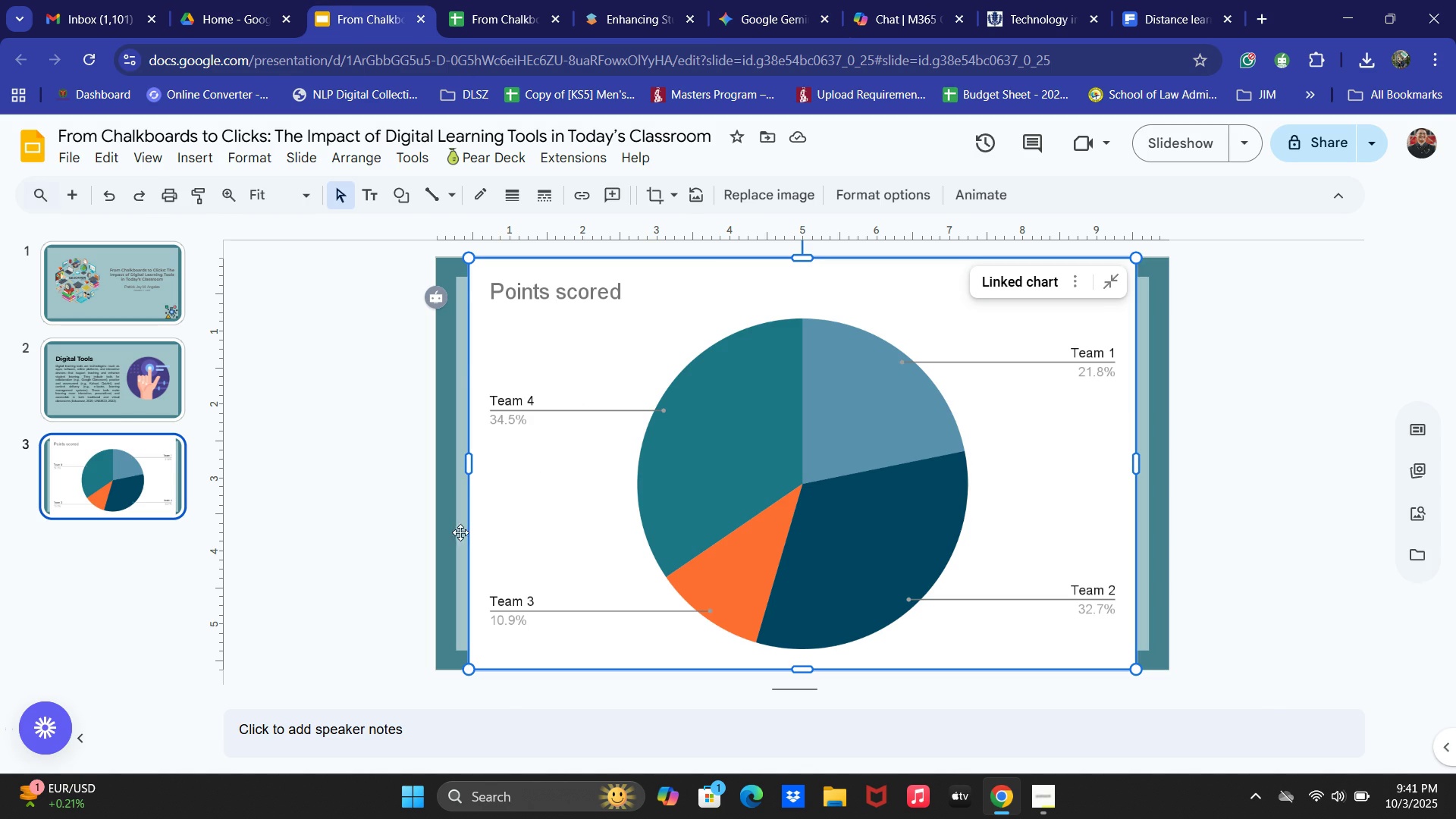 
left_click([514, 0])